 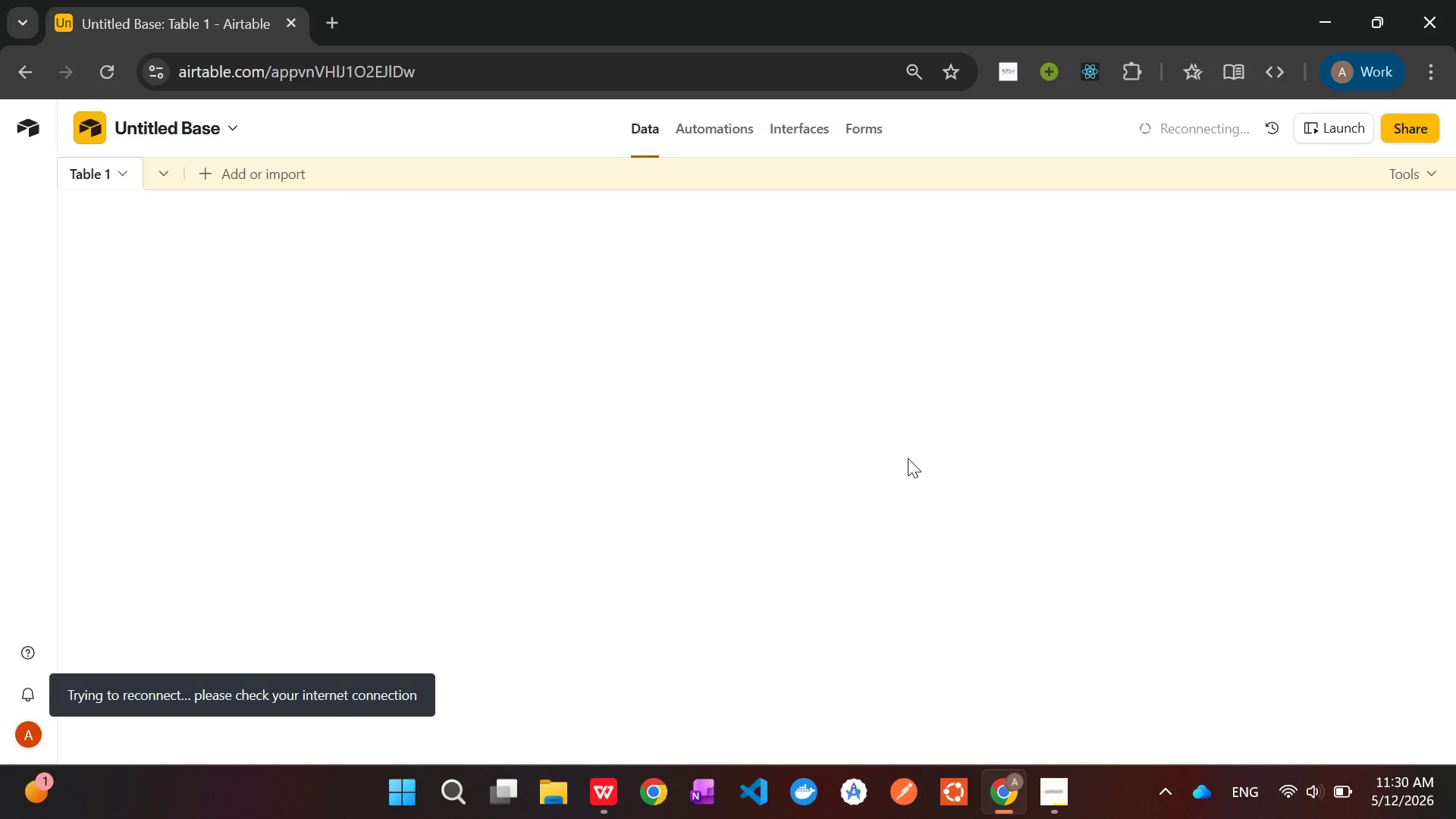 
mouse_move([118, 129])
 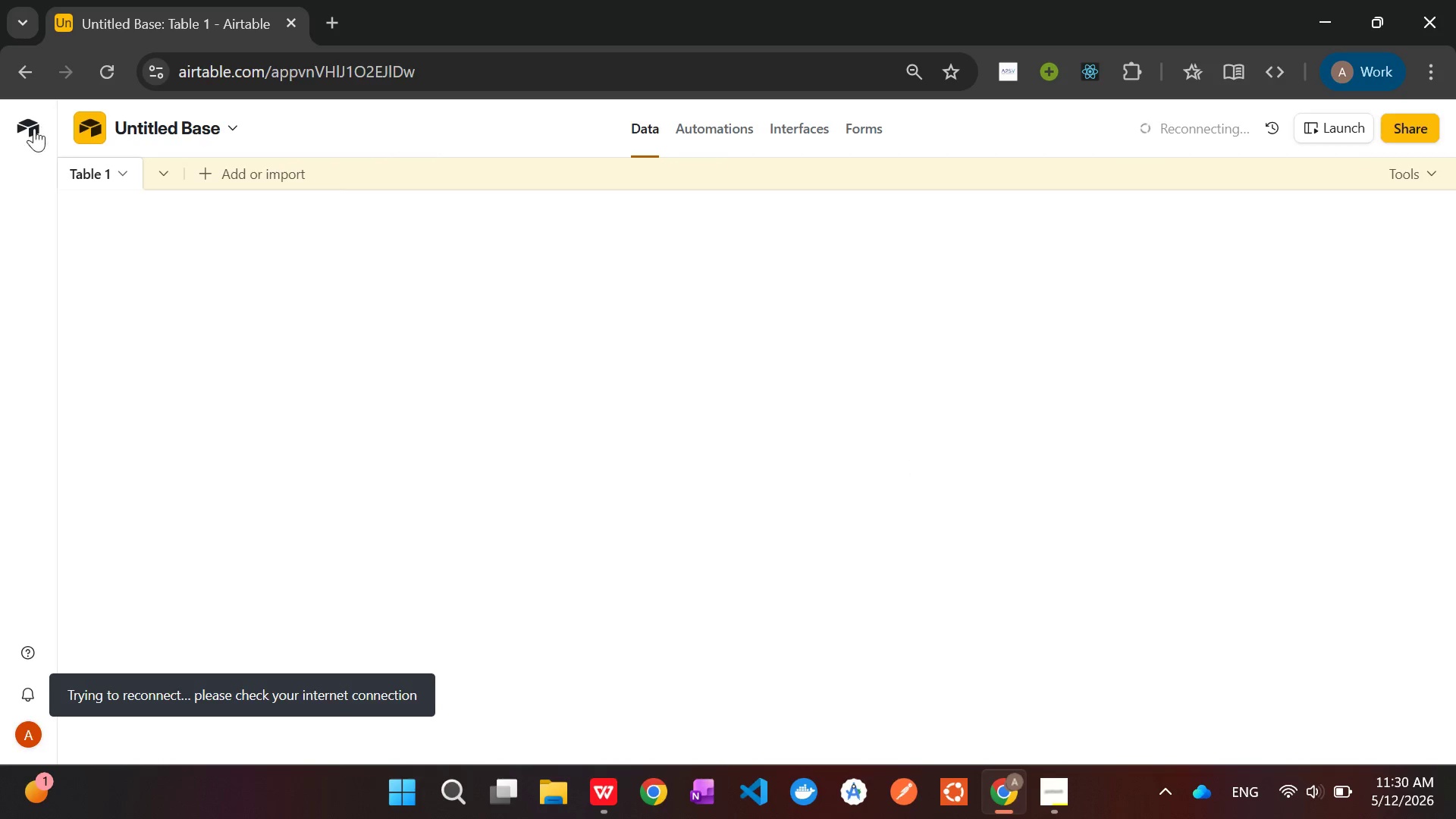 
mouse_move([53, 136])
 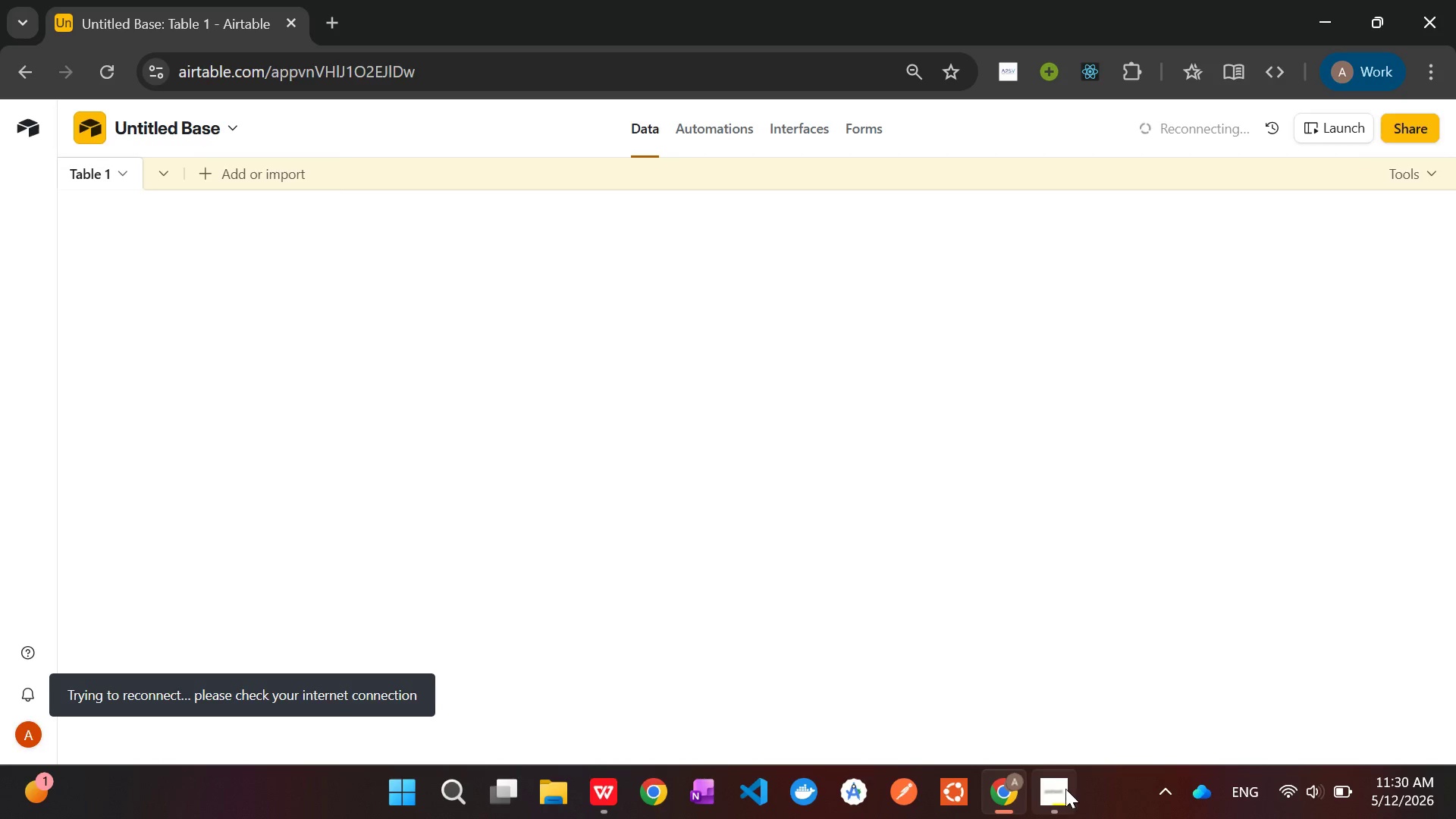 
wait(5.22)
 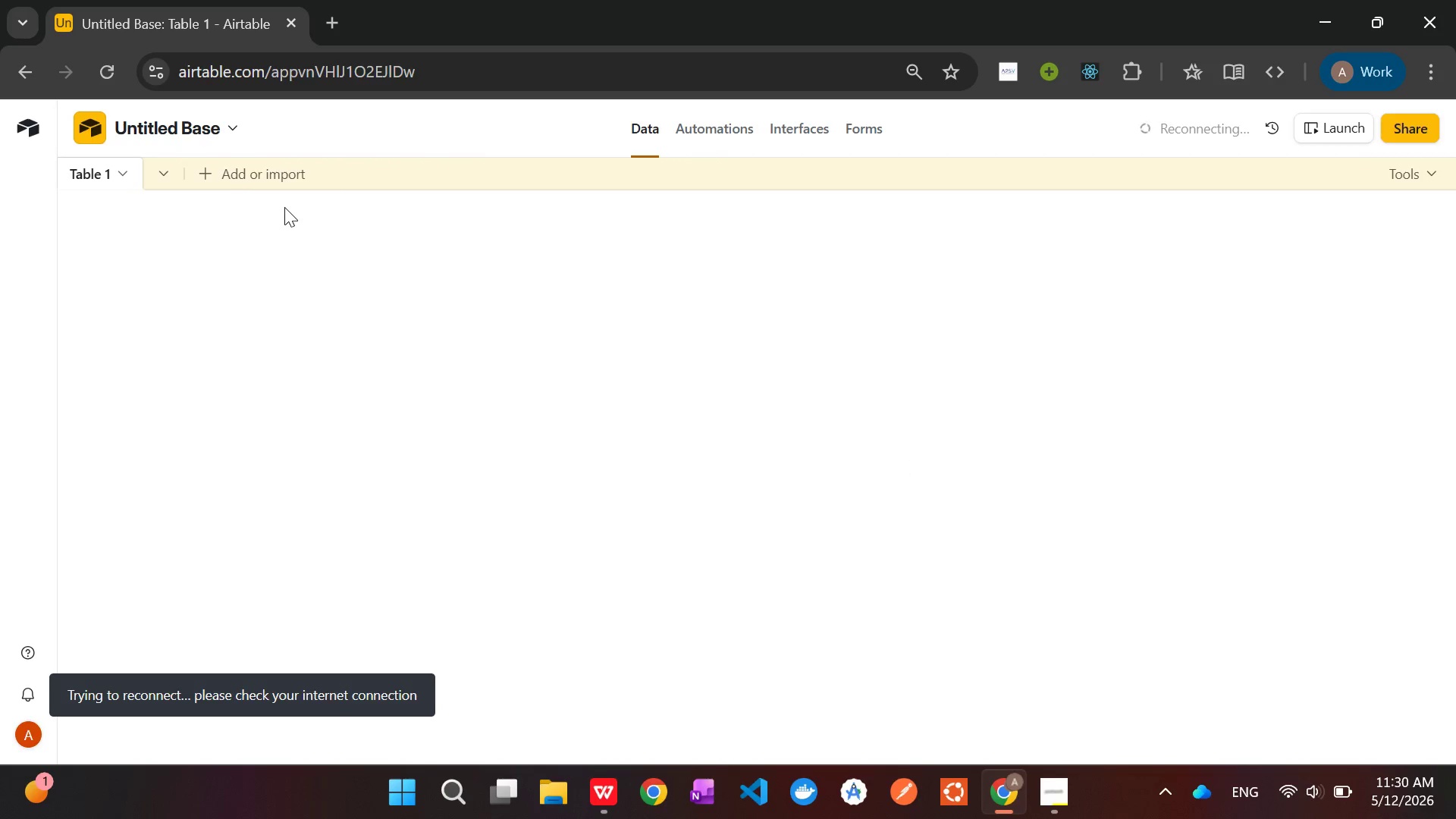 
left_click([1062, 795])